 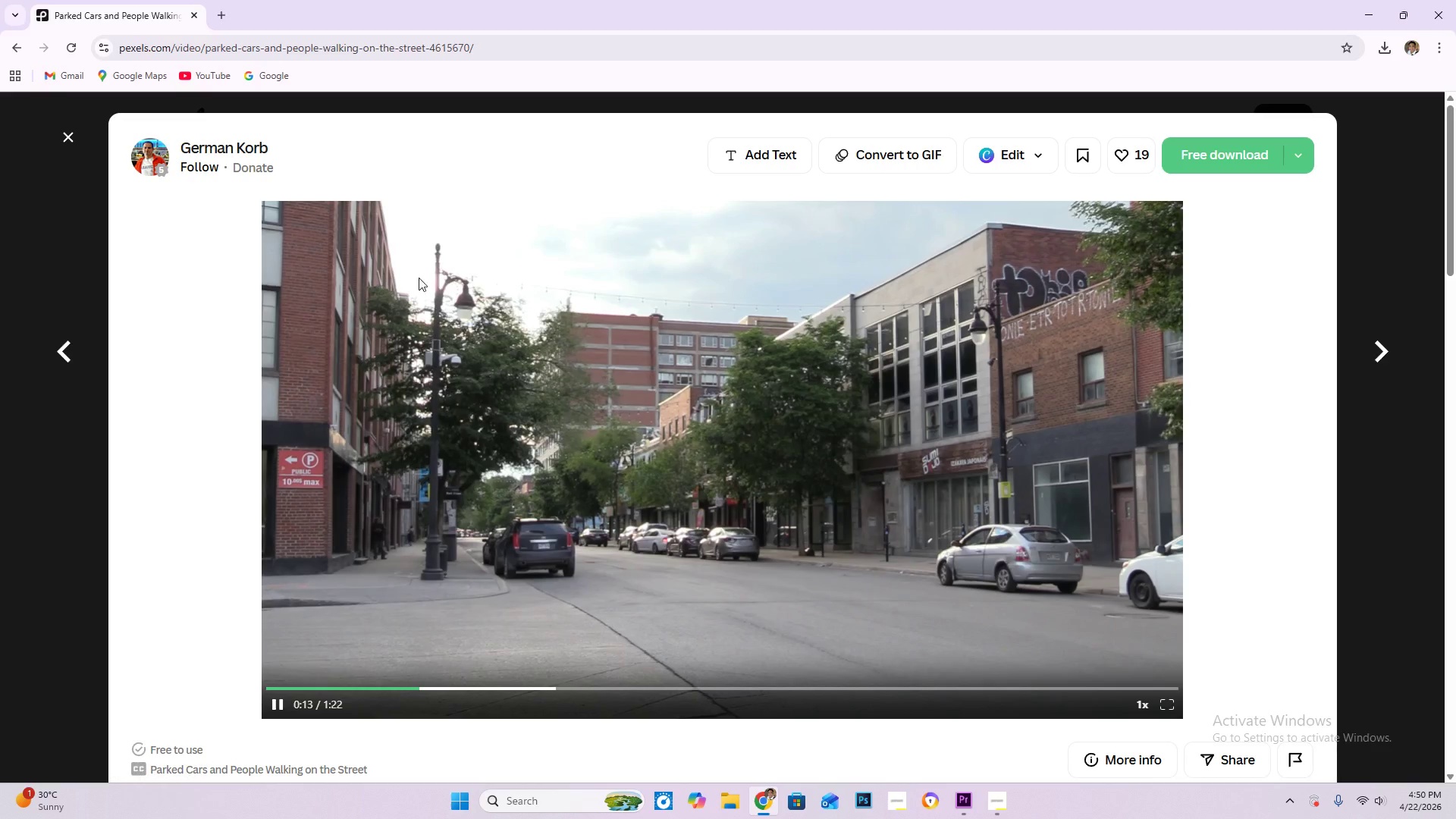 
left_click([63, 136])
 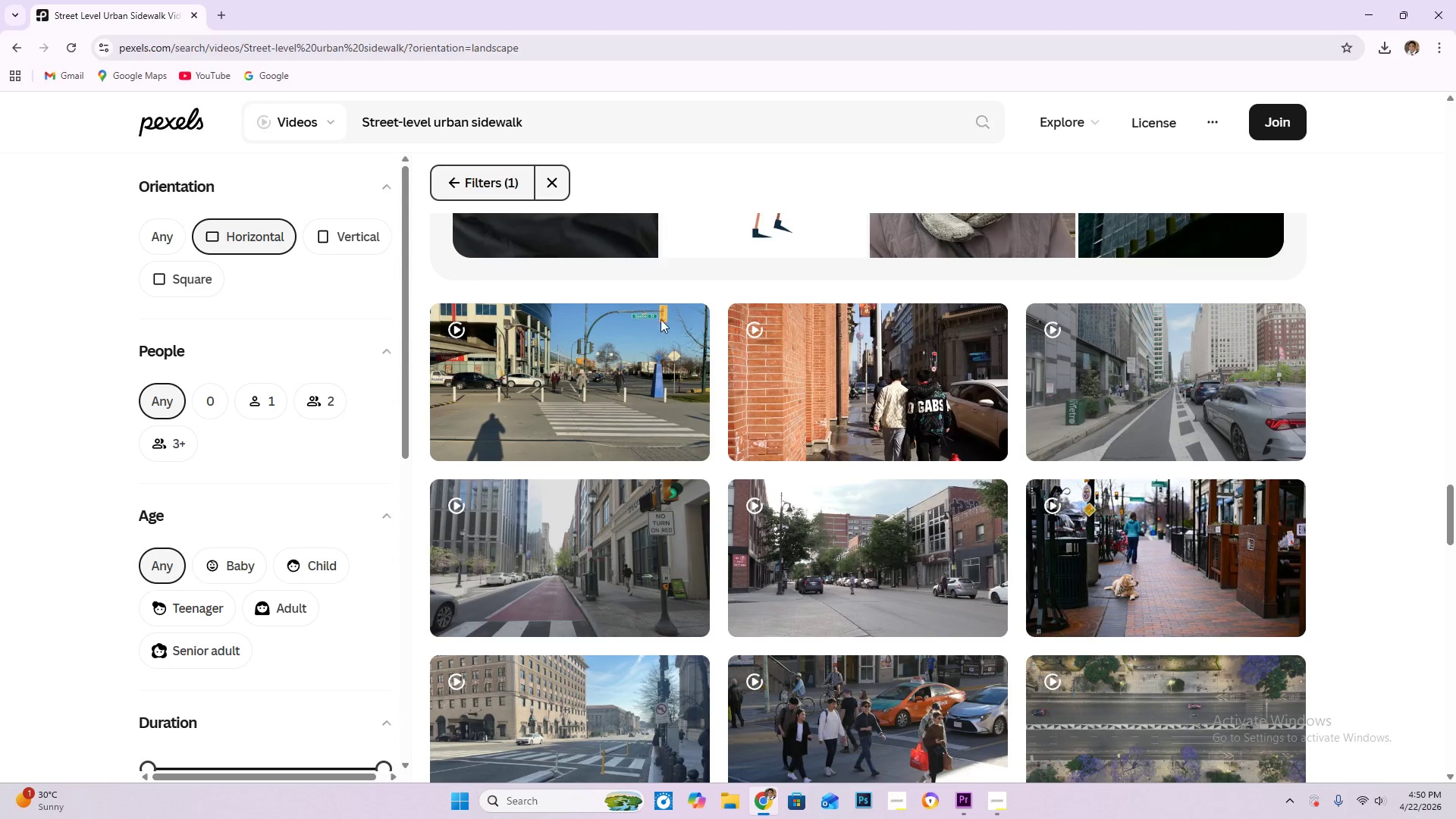 
scroll: coordinate [618, 531], scroll_direction: up, amount: 17.0
 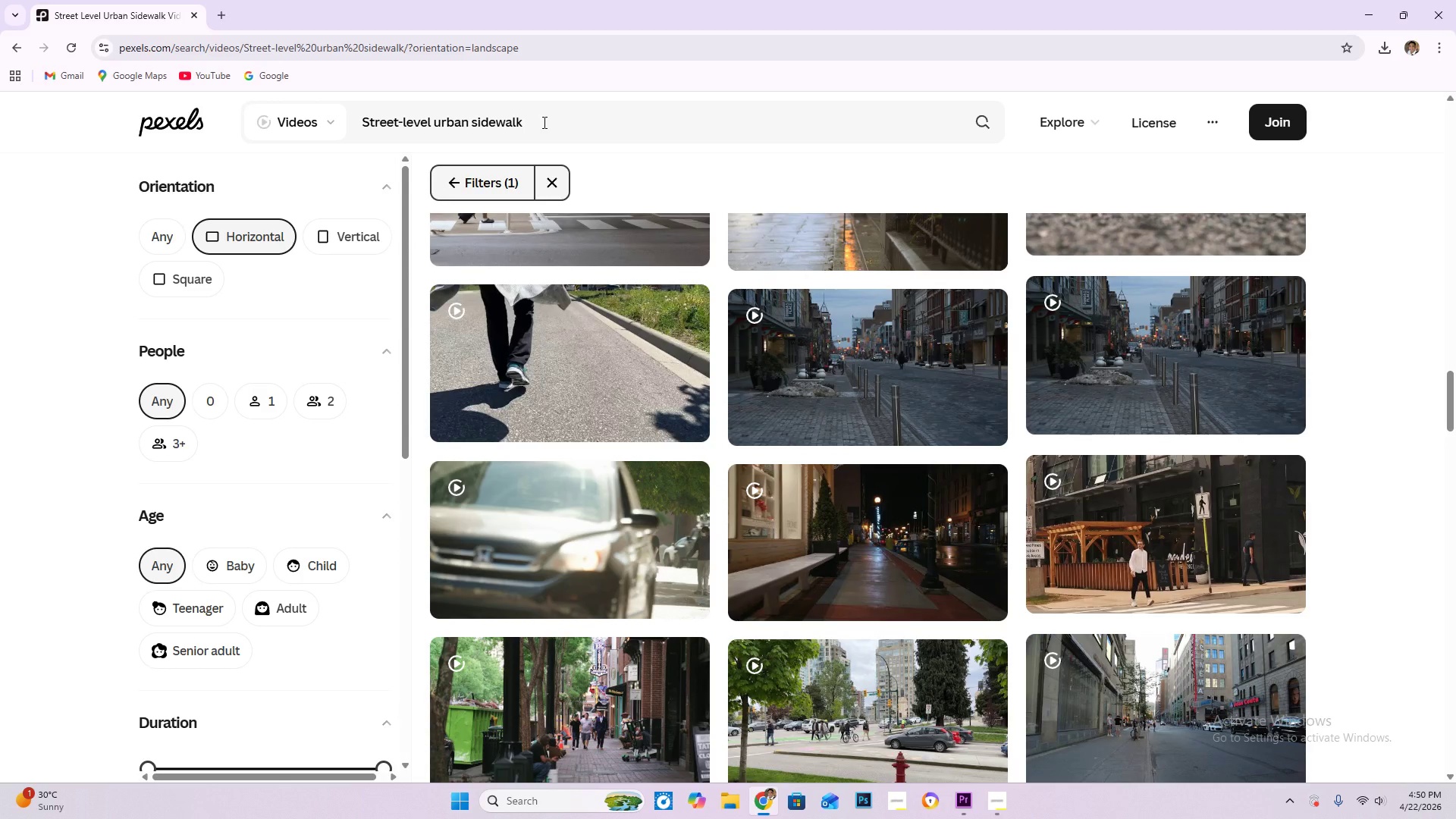 
left_click_drag(start_coordinate=[543, 122], to_coordinate=[466, 115])
 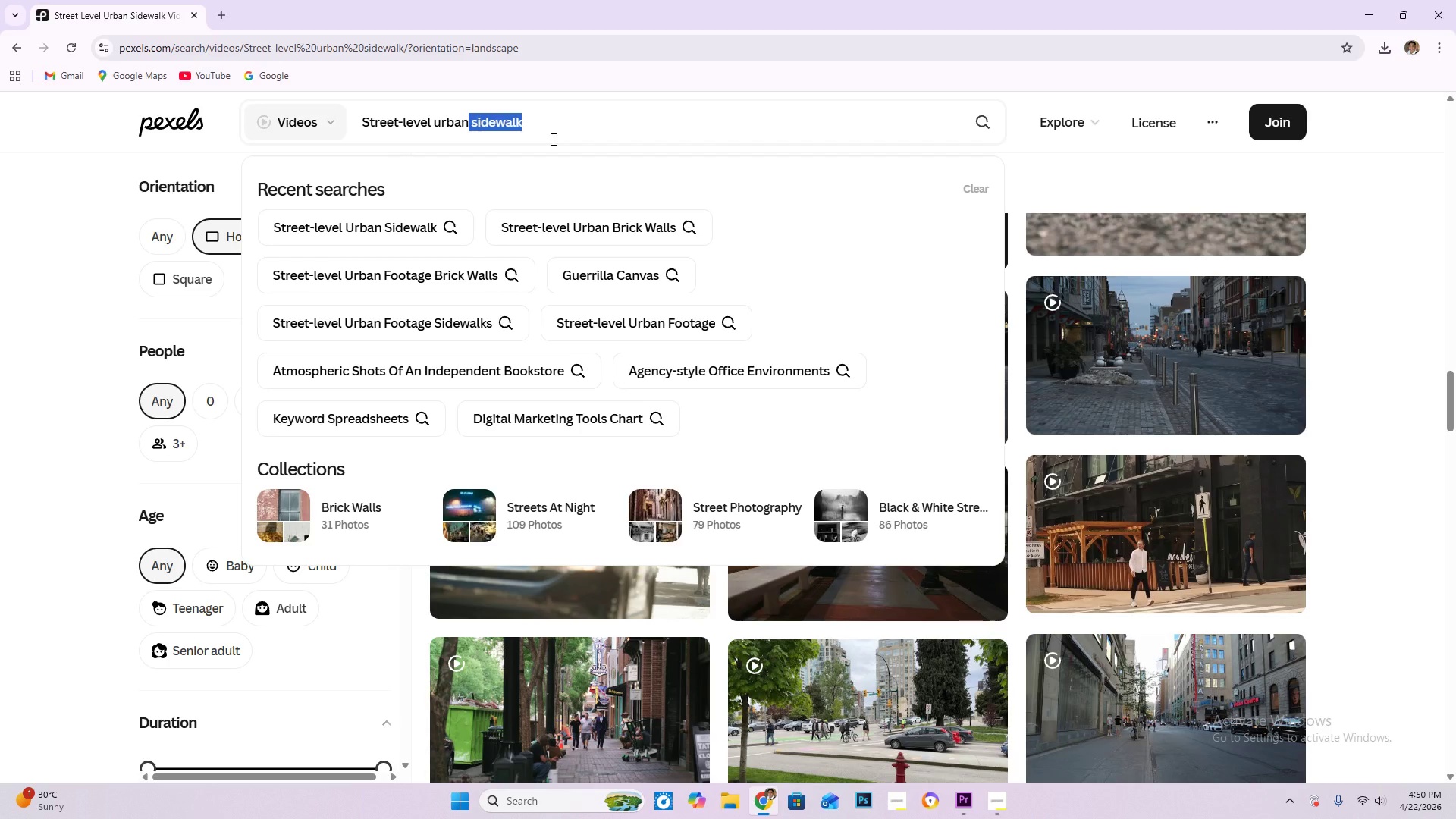 
key(Backspace)
type( guerrillas)
key(Backspace)
 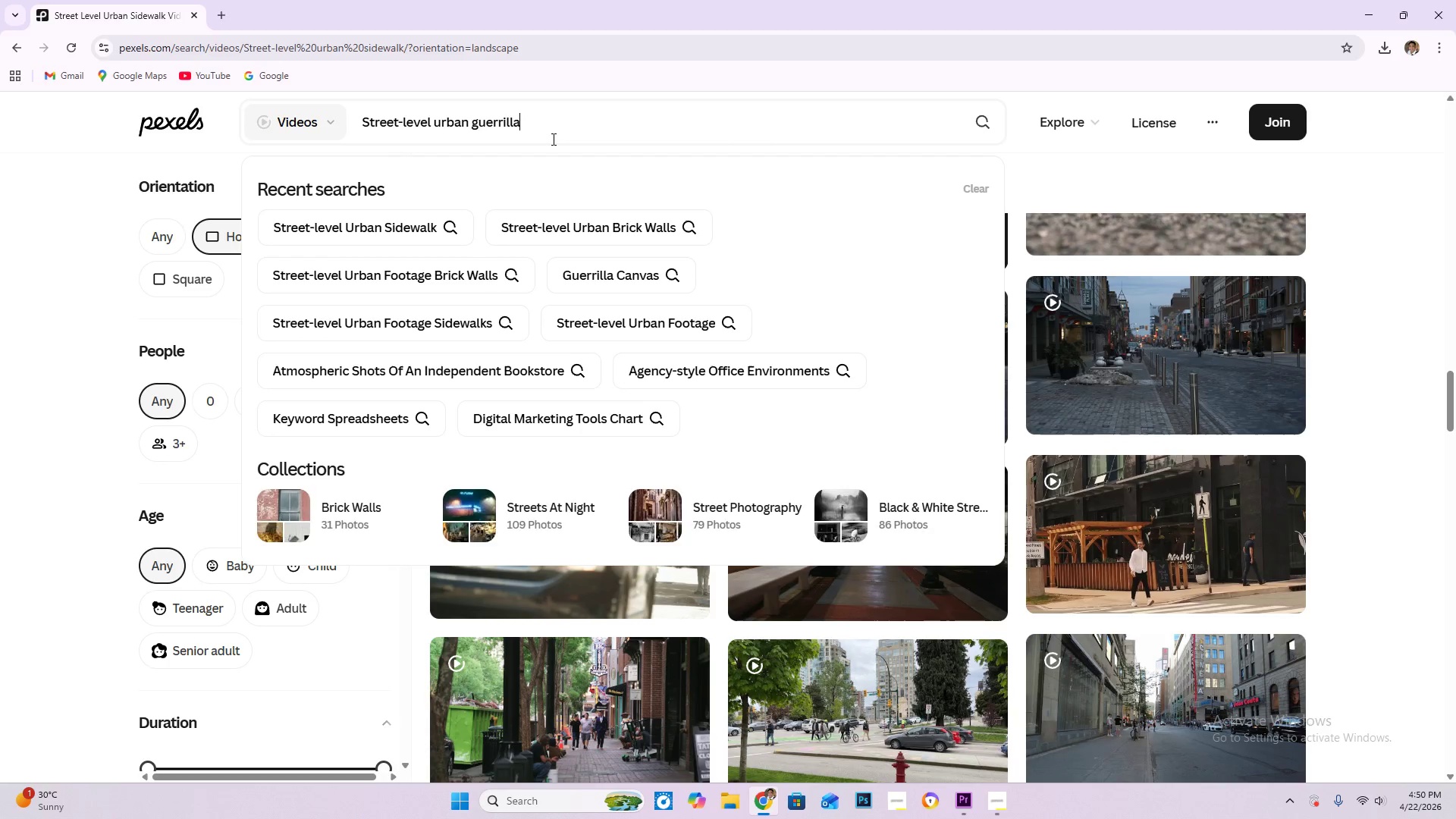 
key(Enter)